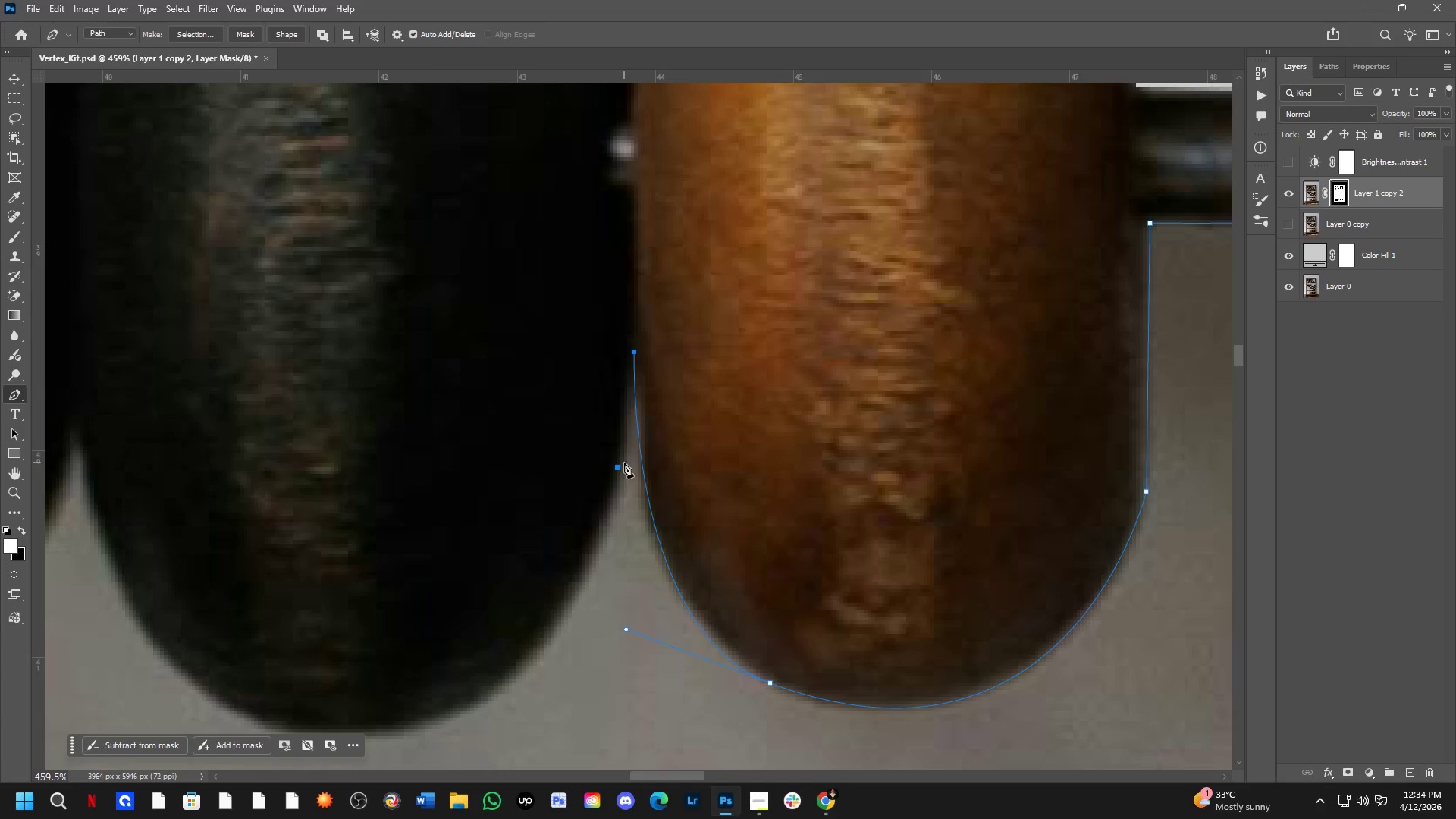 
left_click([624, 463])
 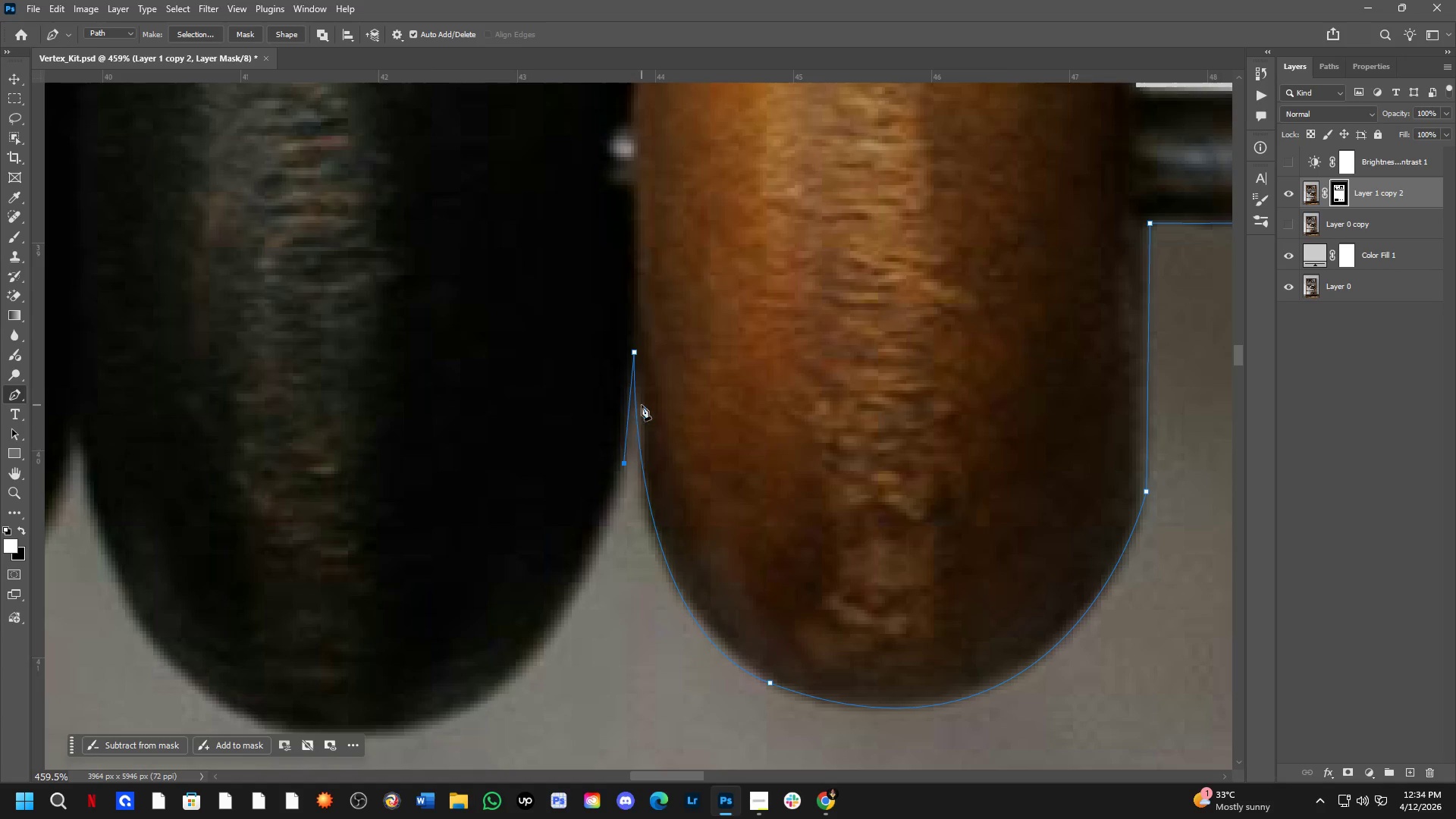 
scroll: coordinate [579, 538], scroll_direction: down, amount: 5.0
 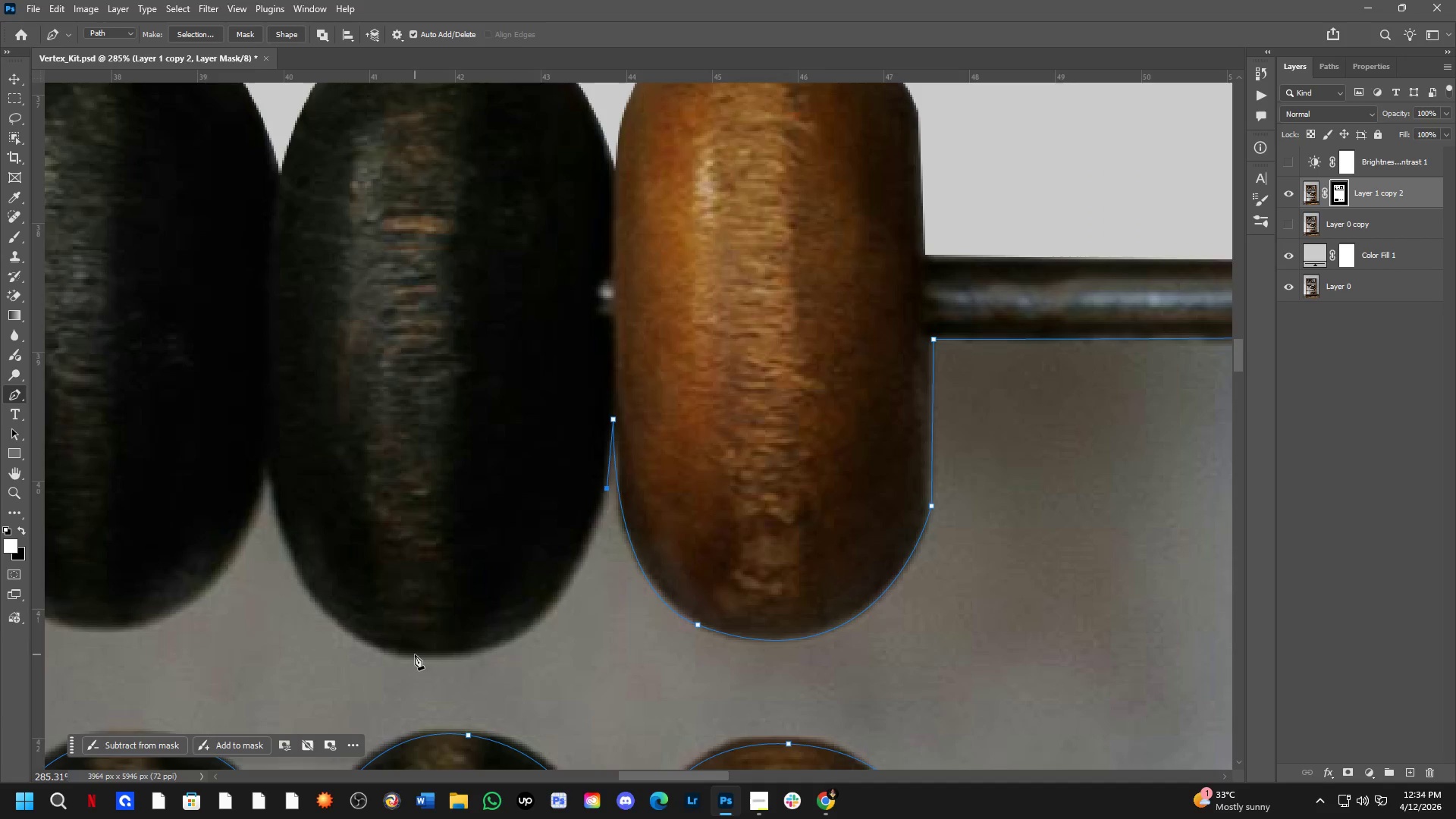 
left_click_drag(start_coordinate=[405, 655], to_coordinate=[243, 620])
 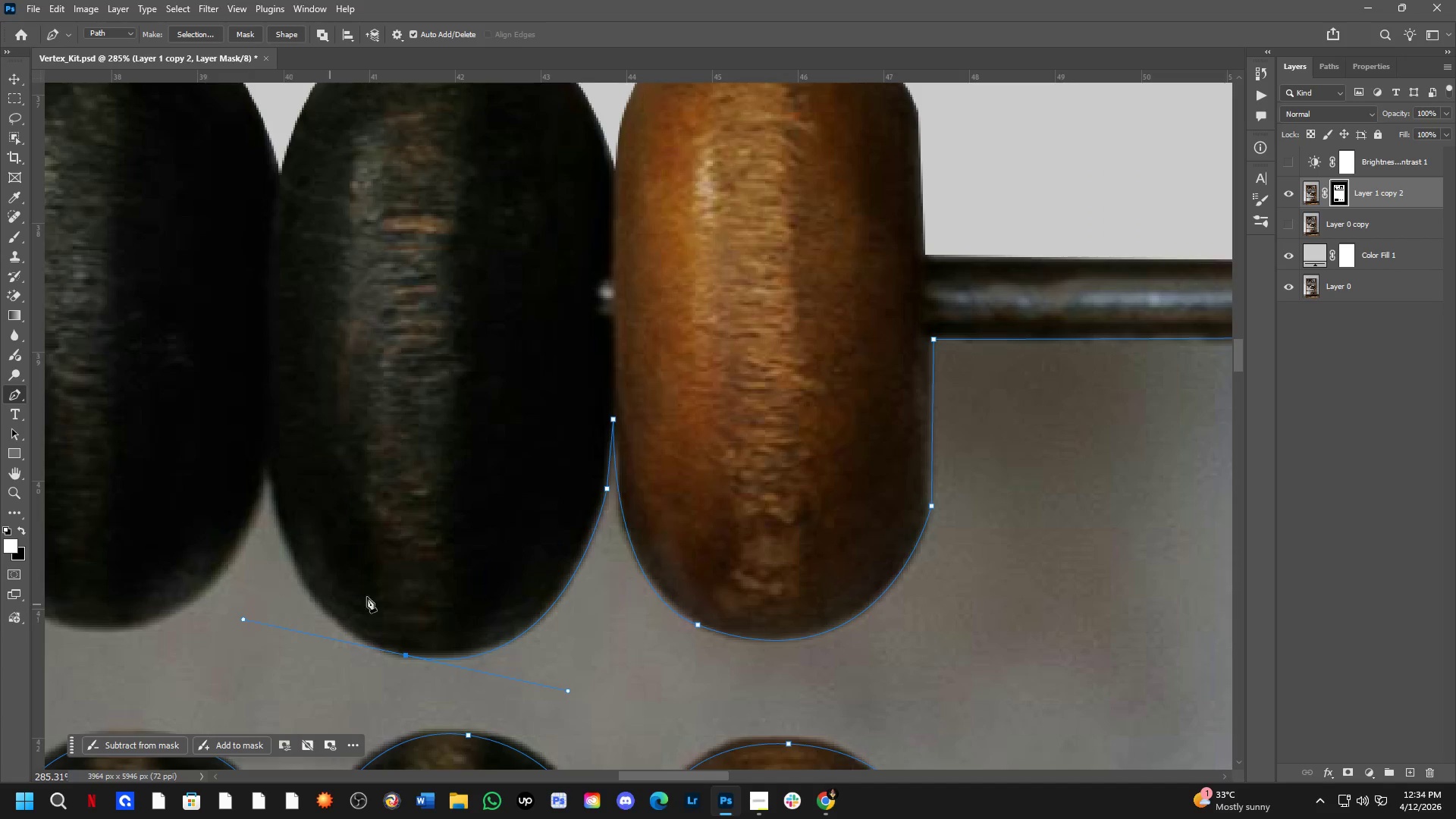 
scroll: coordinate [739, 525], scroll_direction: down, amount: 4.0
 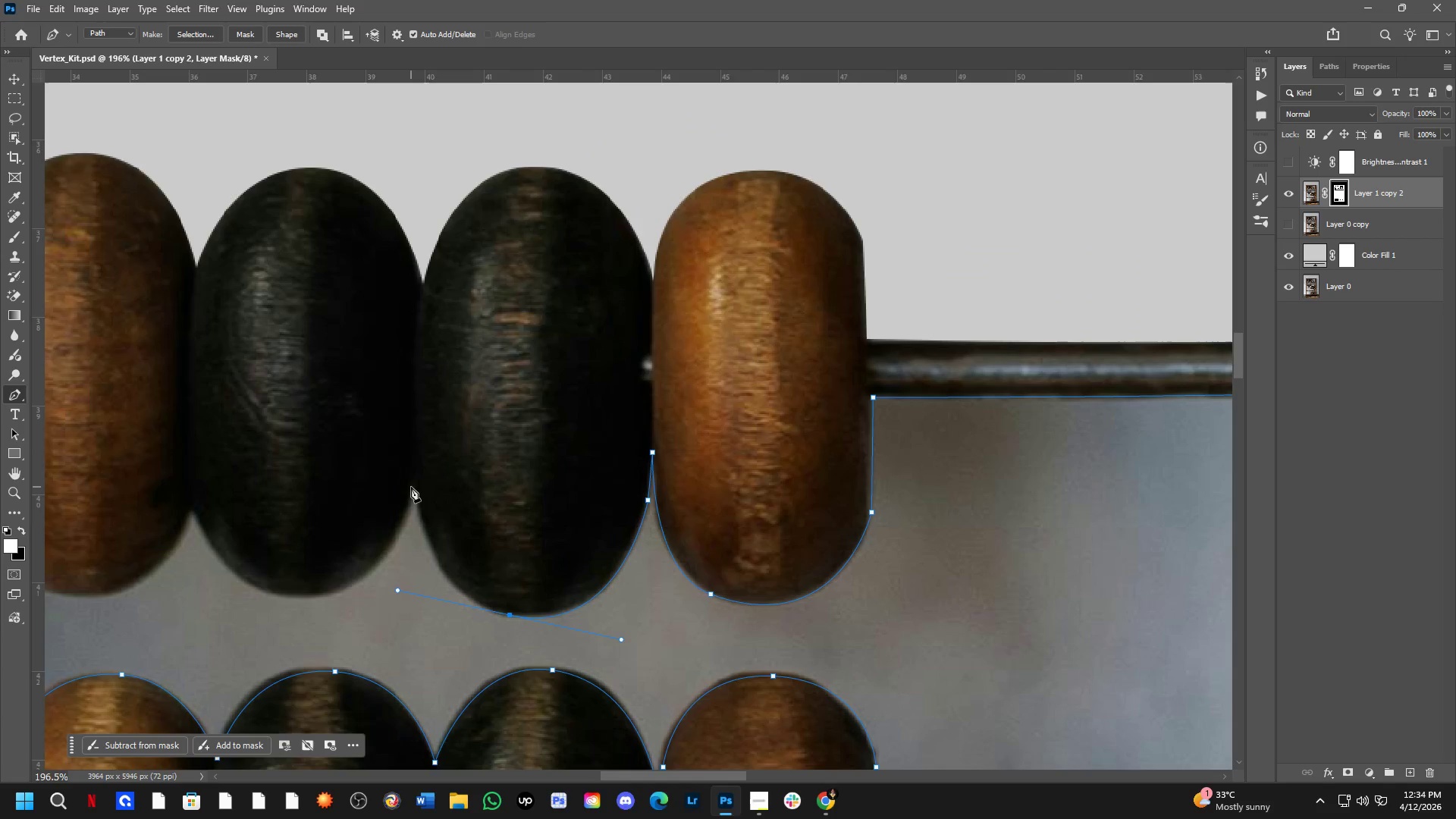 
left_click([414, 479])
 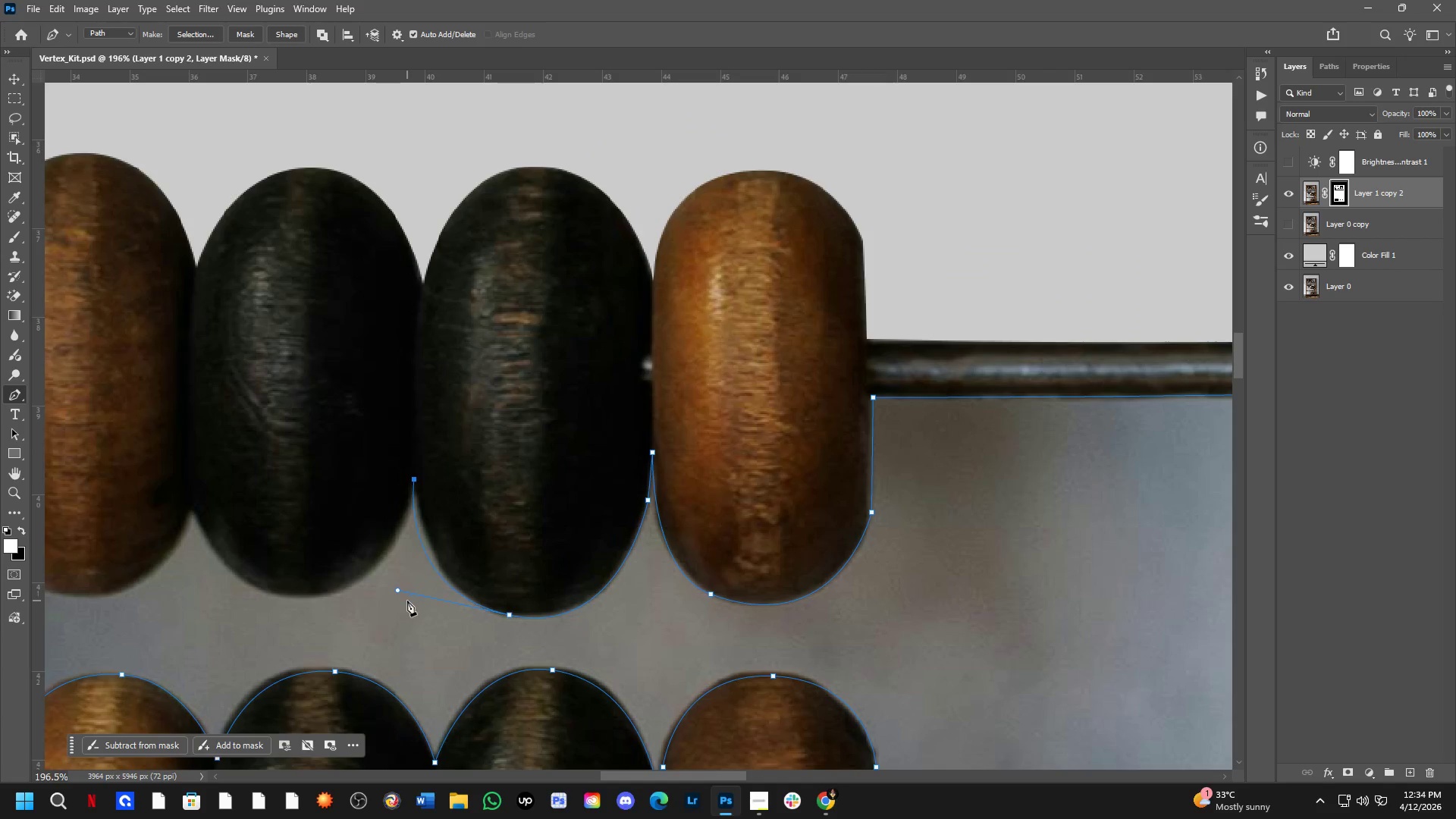 
hold_key(key=ControlLeft, duration=1.66)
left_click_drag(start_coordinate=[399, 593], to_coordinate=[411, 592])
 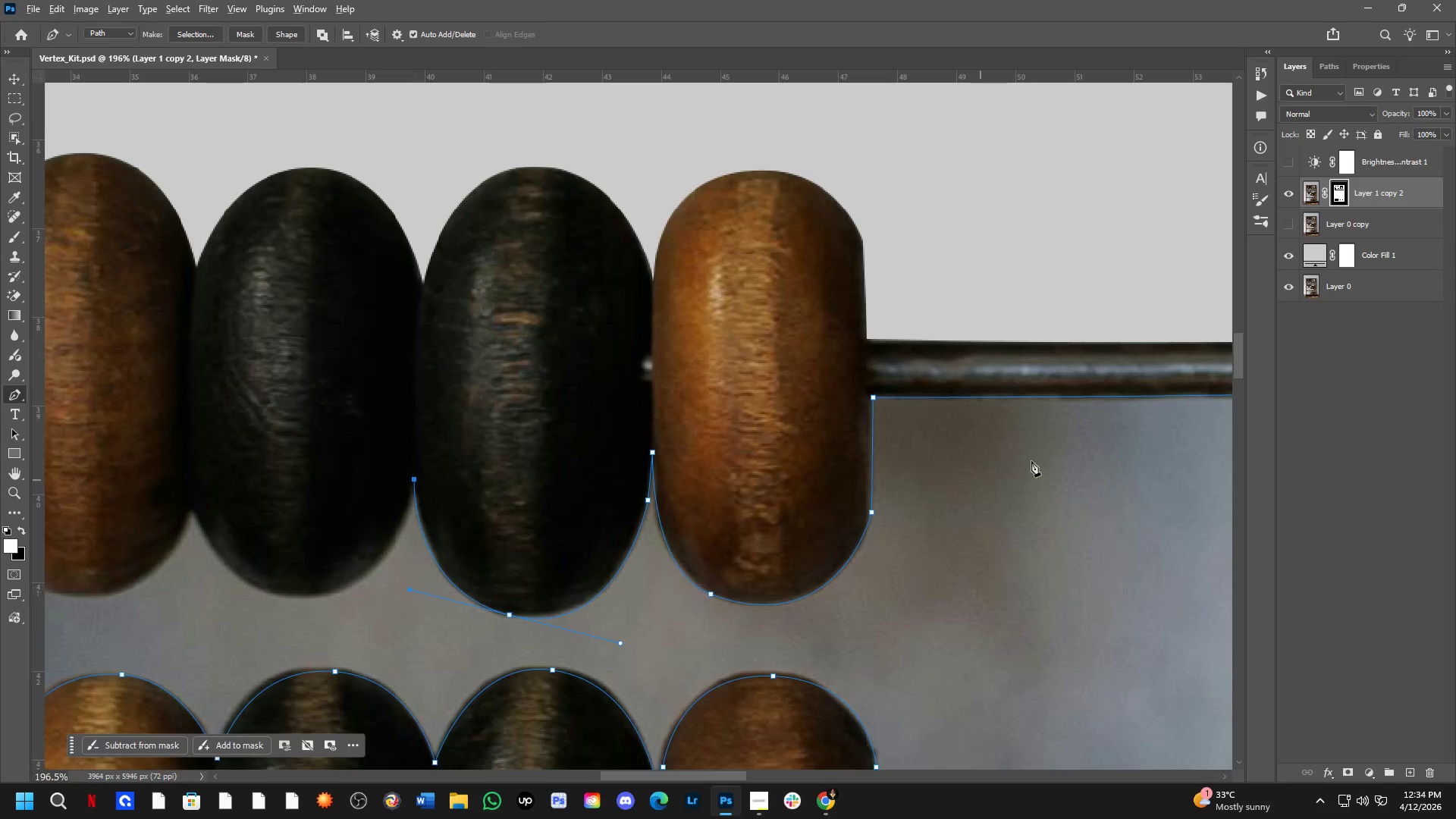 
key(Alt+Tab)
 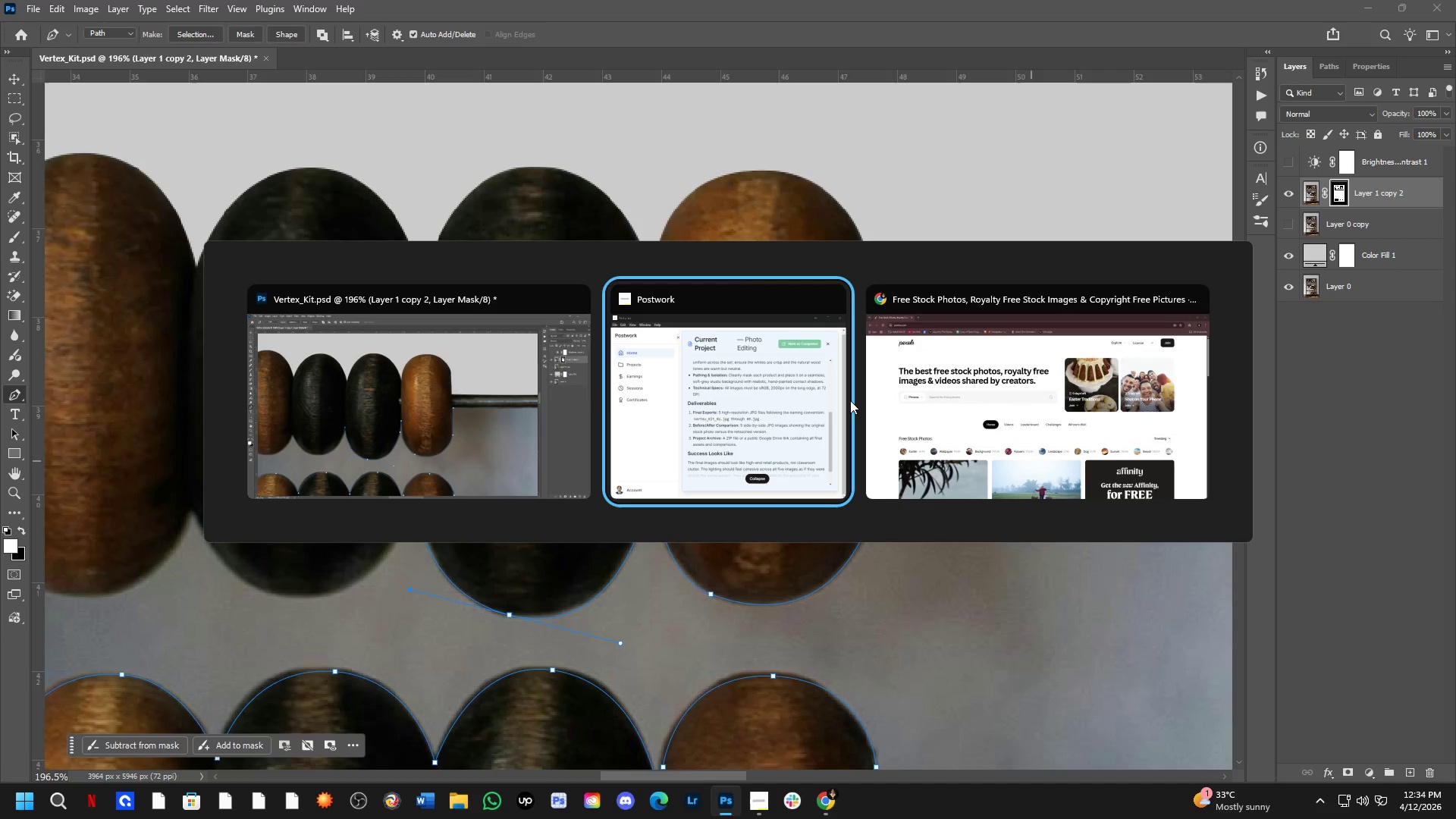 
left_click([801, 392])